 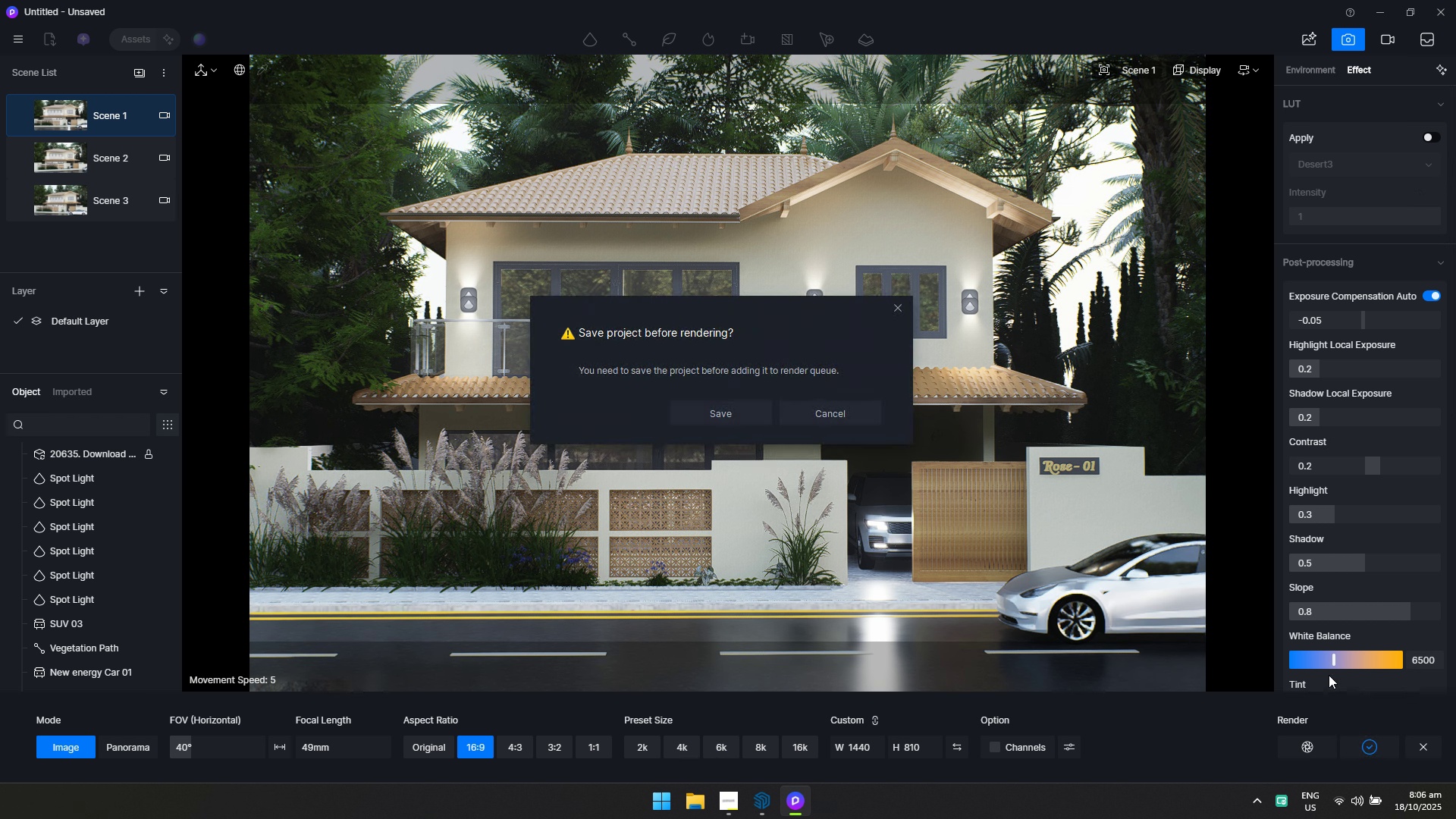 
left_click([736, 416])
 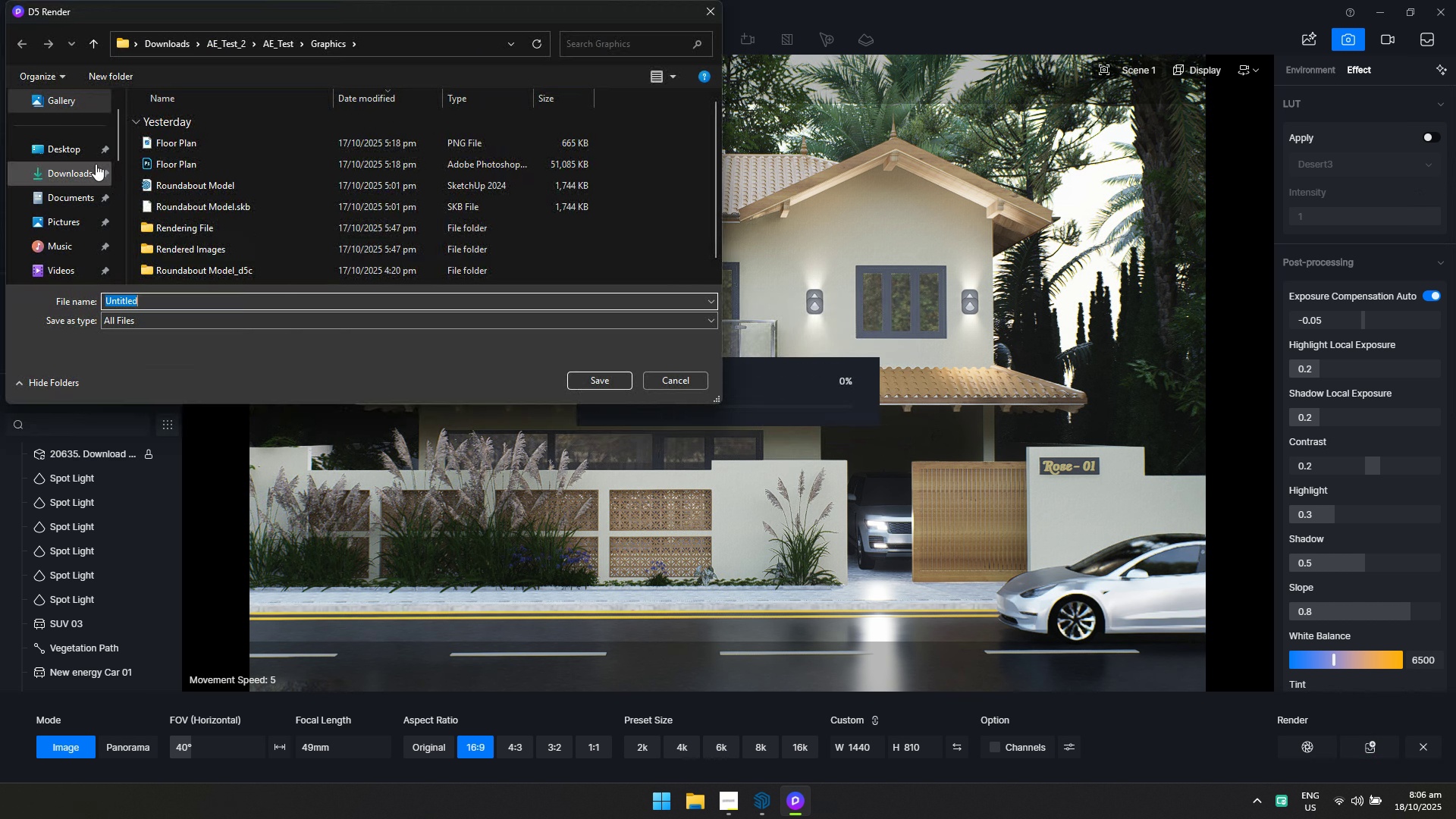 
left_click([72, 168])
 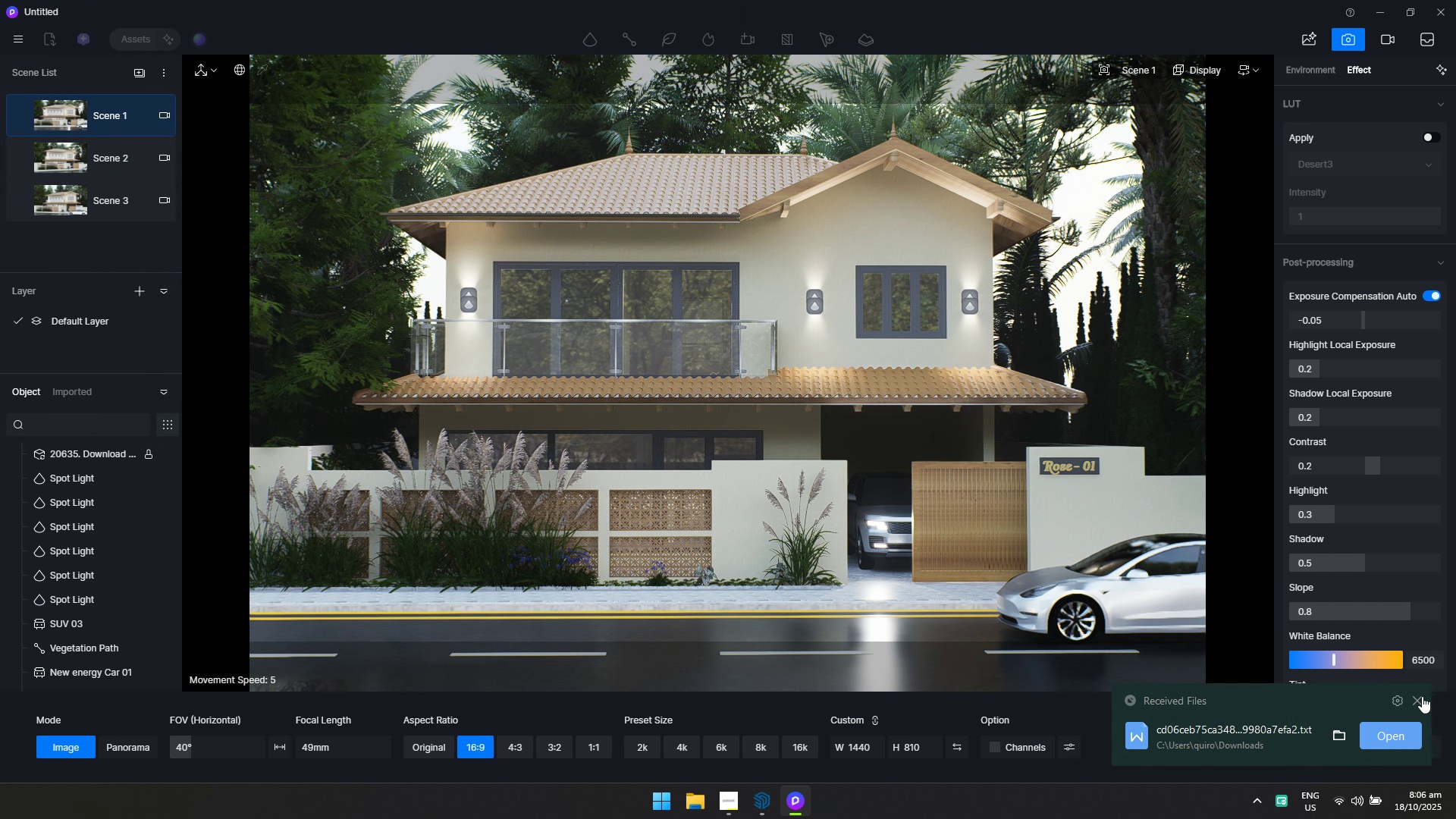 
wait(7.75)
 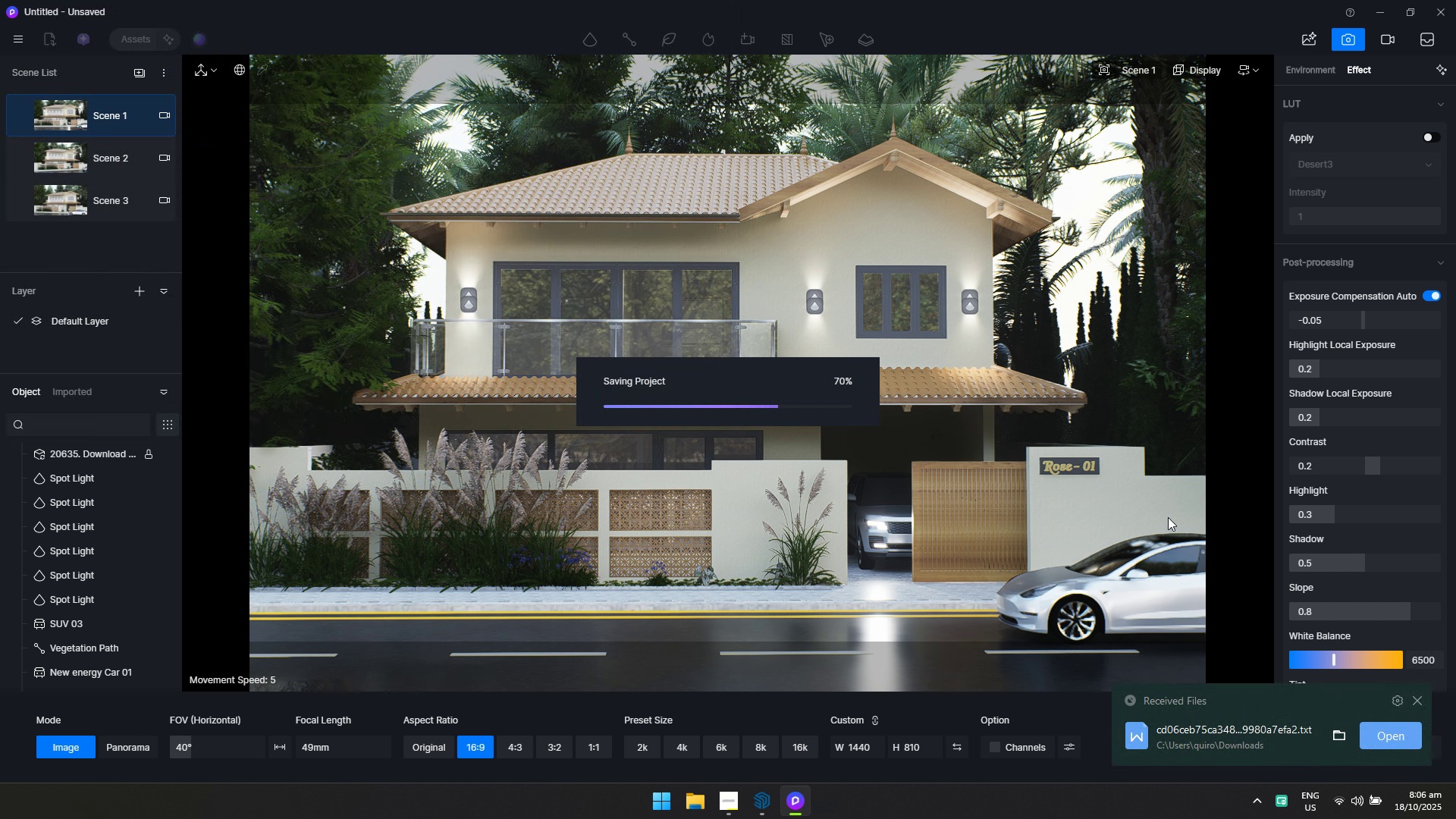 
left_click([1377, 735])
 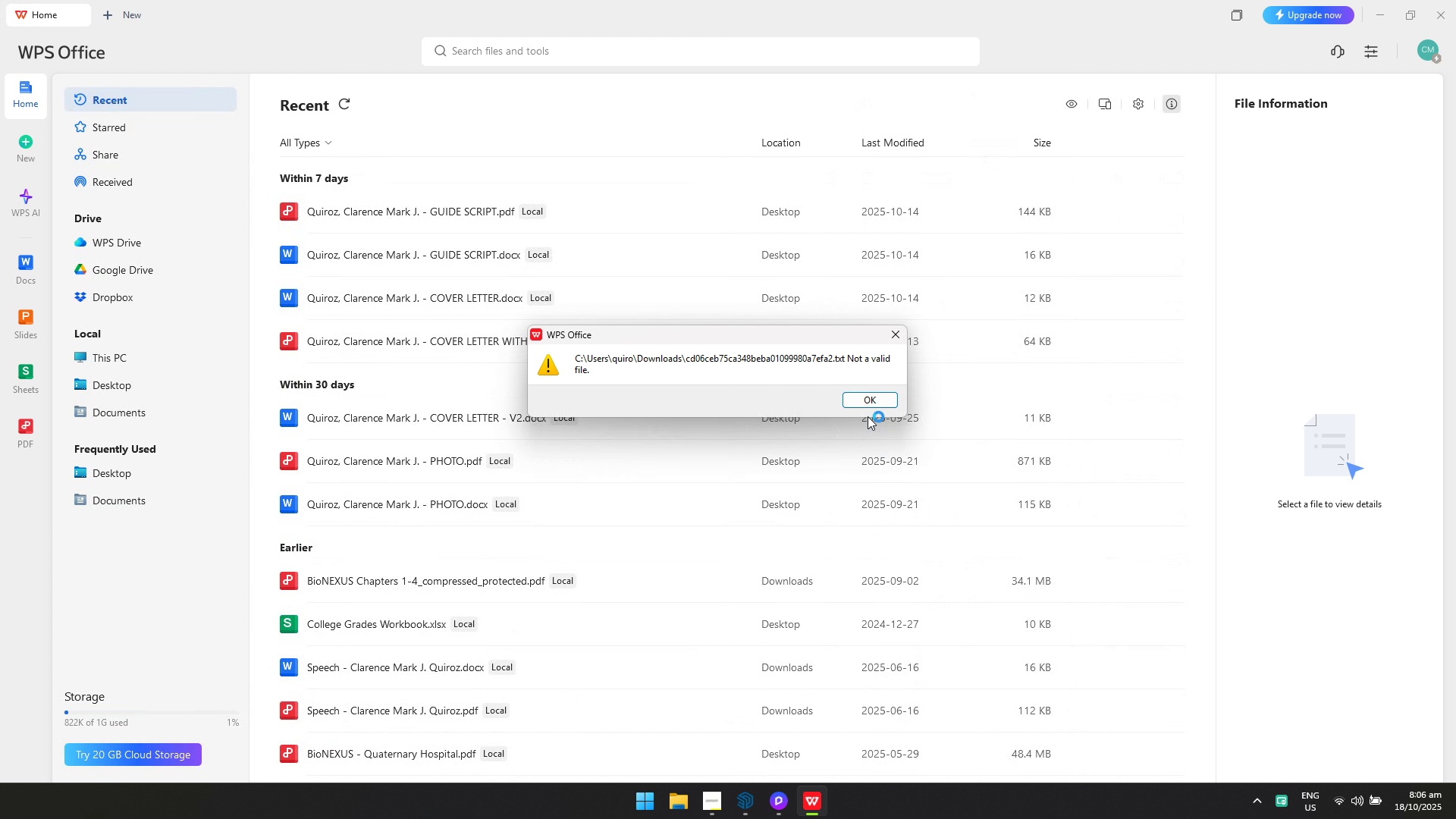 
left_click([868, 406])
 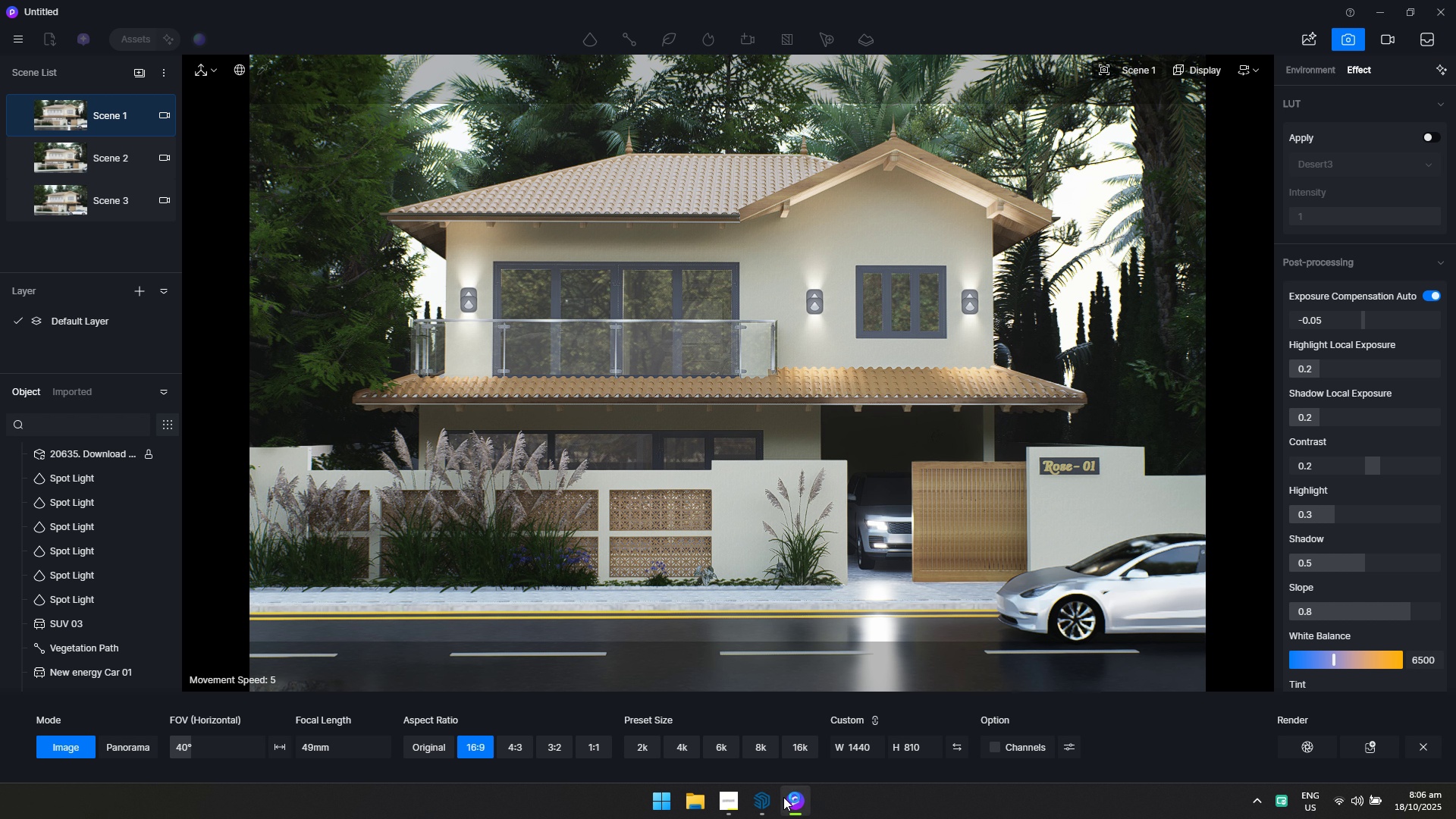 
left_click([739, 800])
 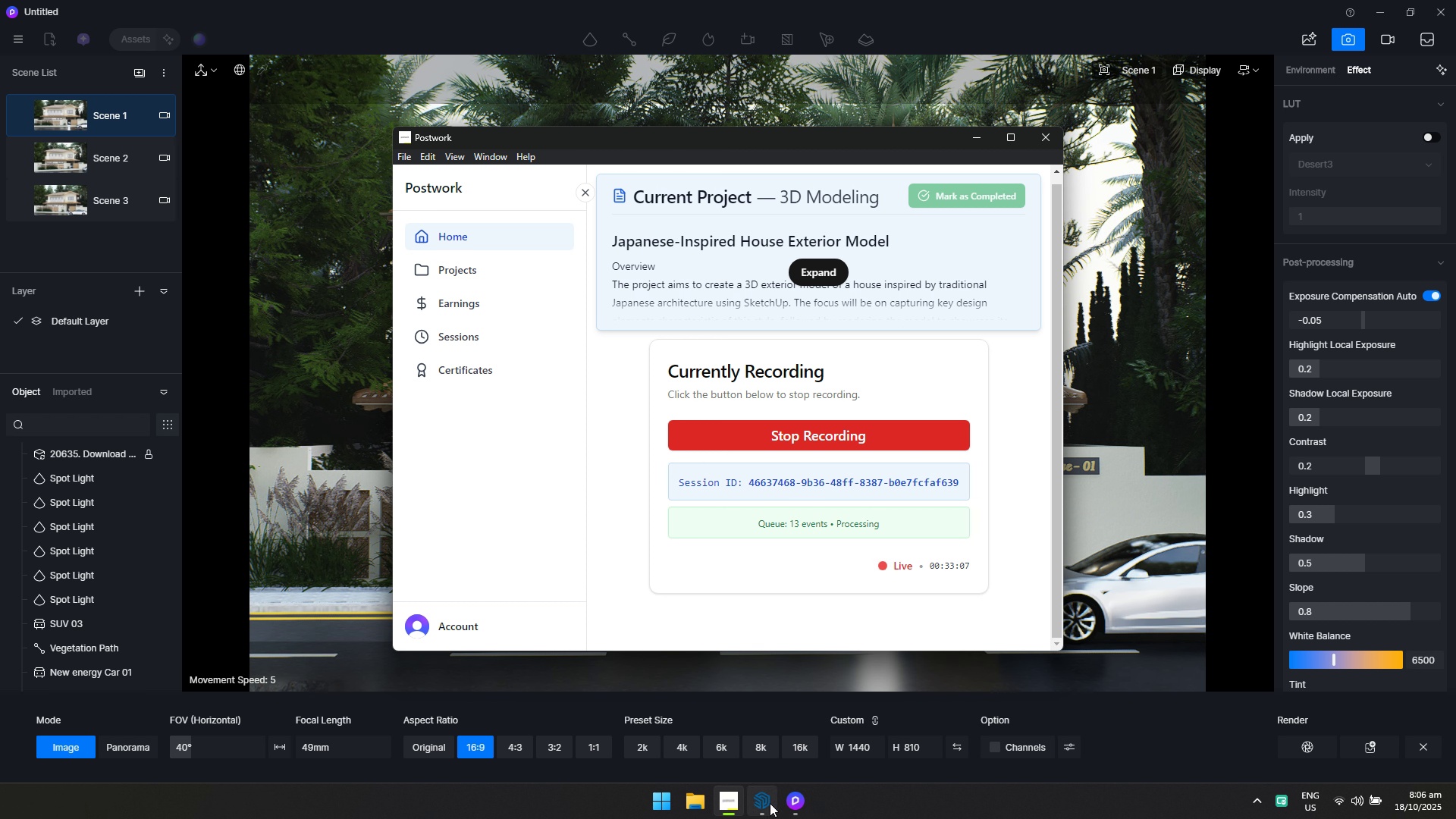 
left_click([789, 802])
 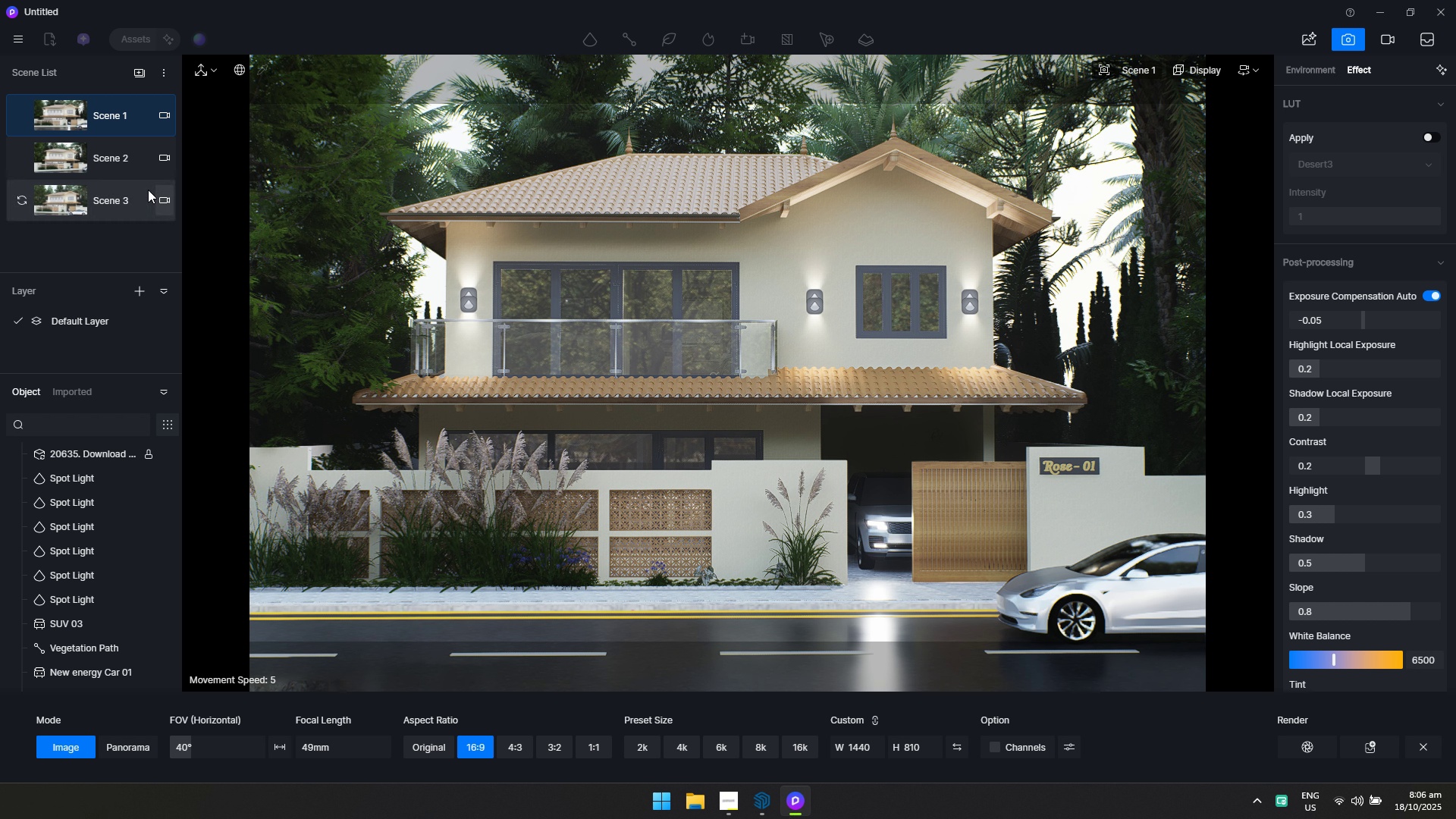 
left_click([127, 163])
 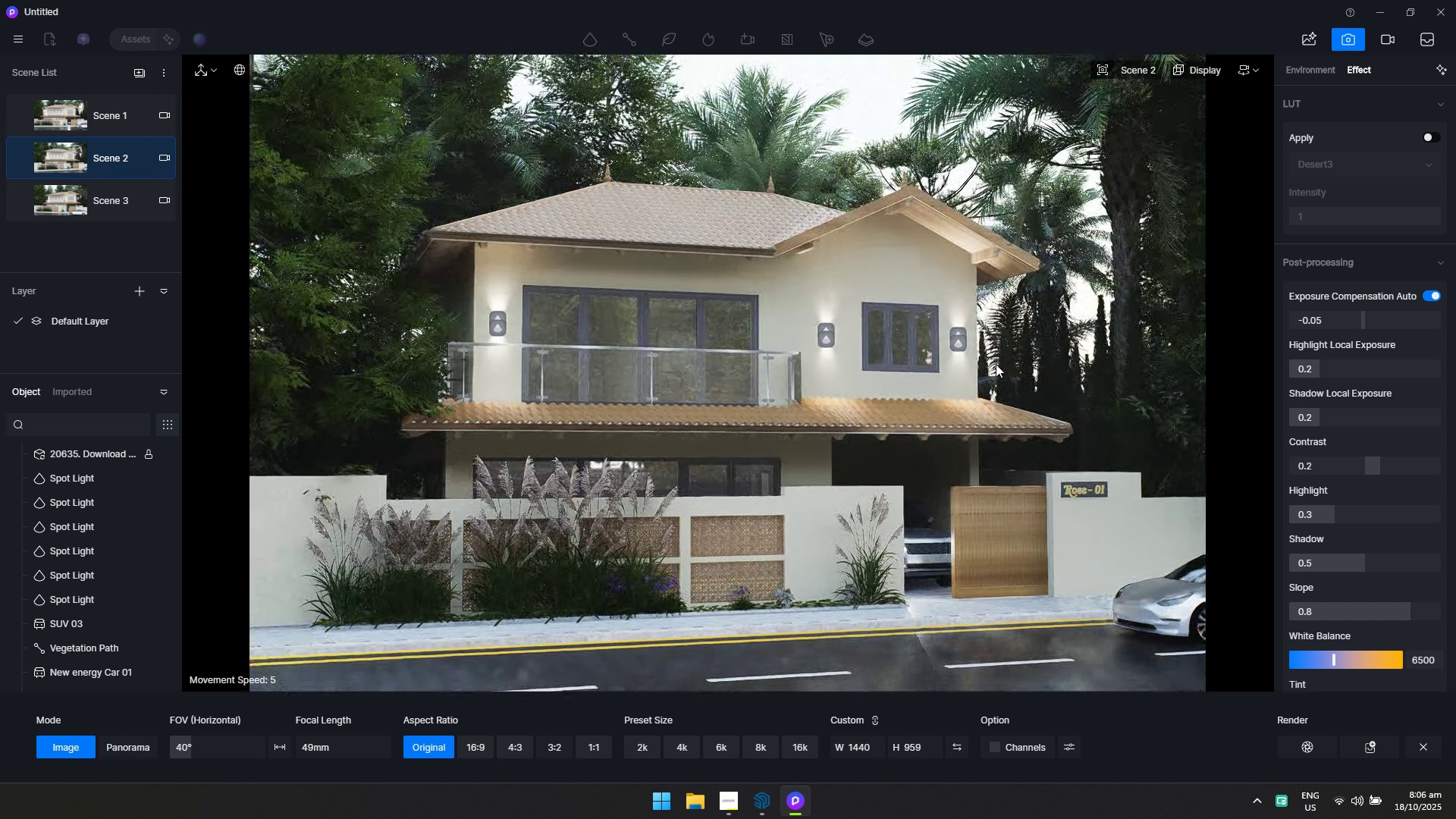 
wait(9.58)
 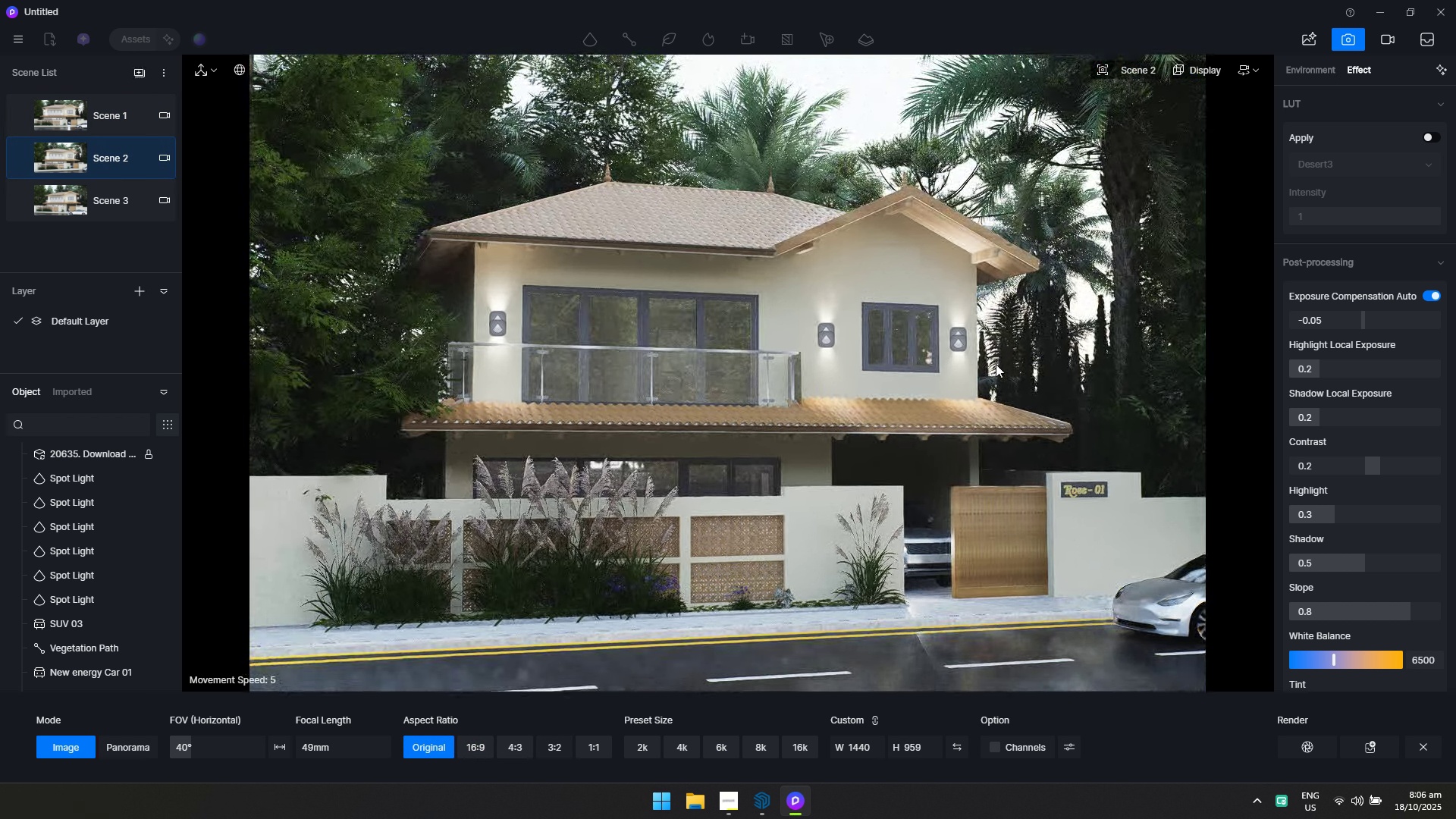 
left_click([1370, 748])
 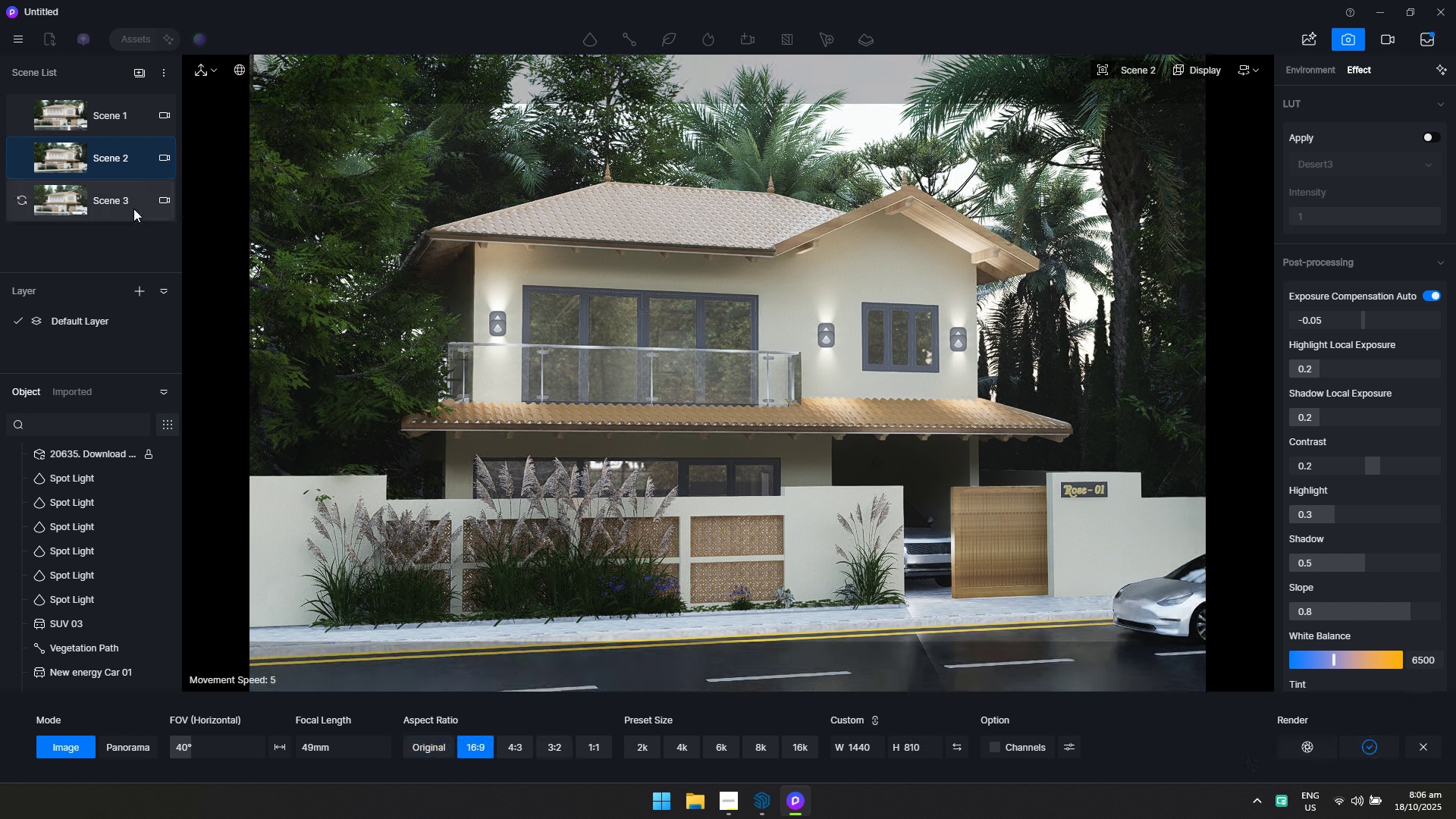 
left_click([99, 200])
 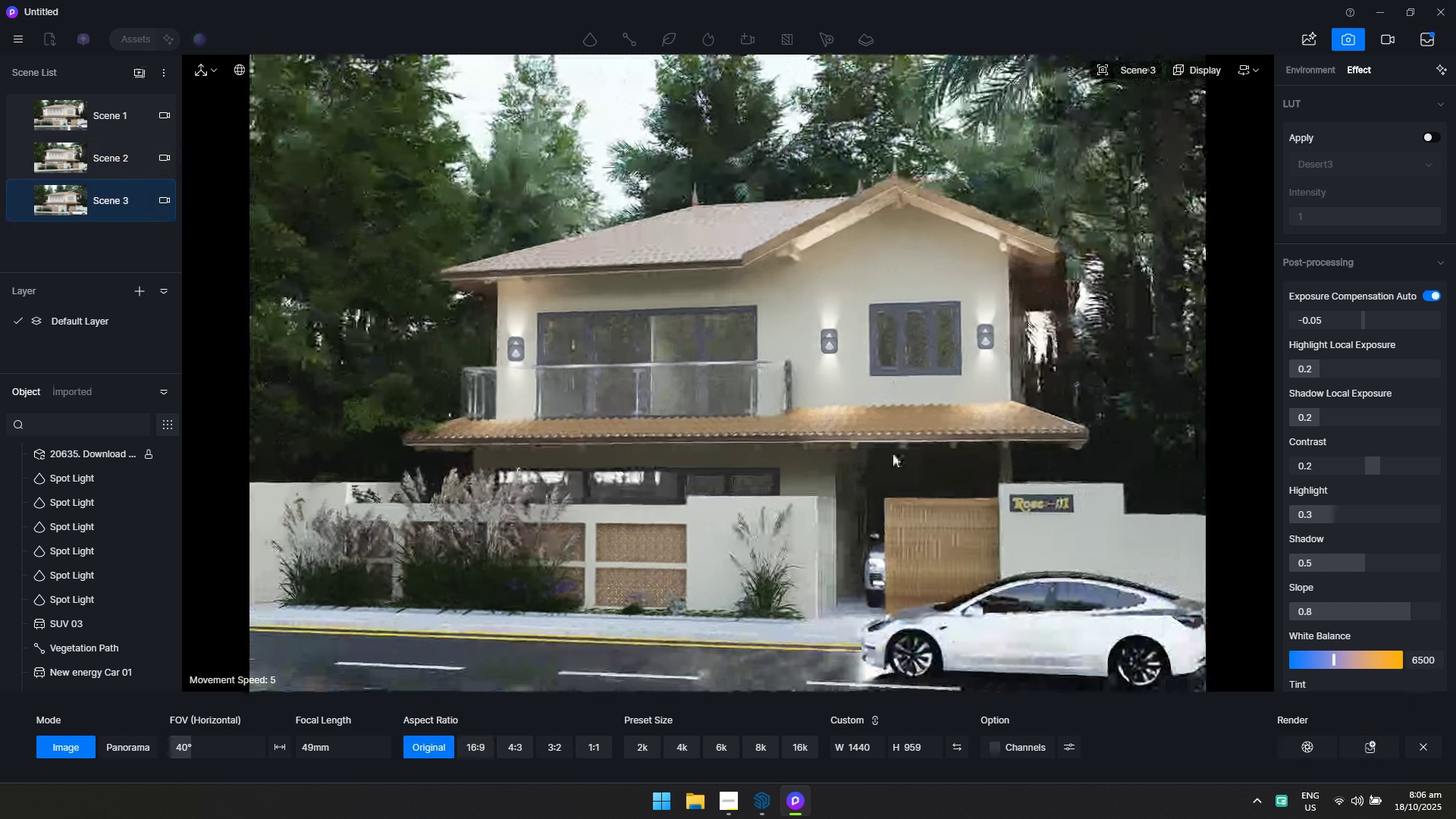 
left_click([472, 746])
 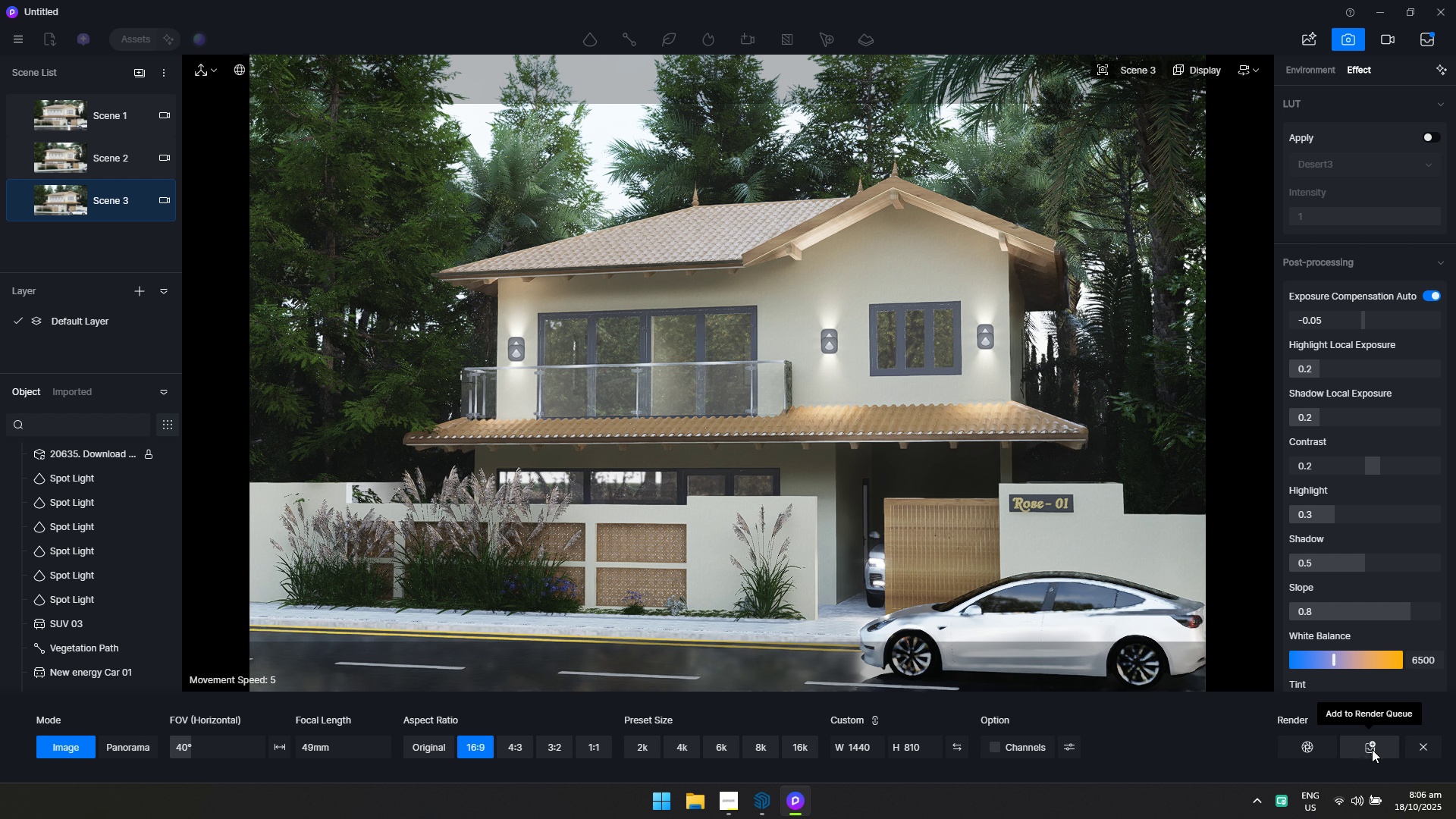 
left_click([1372, 749])
 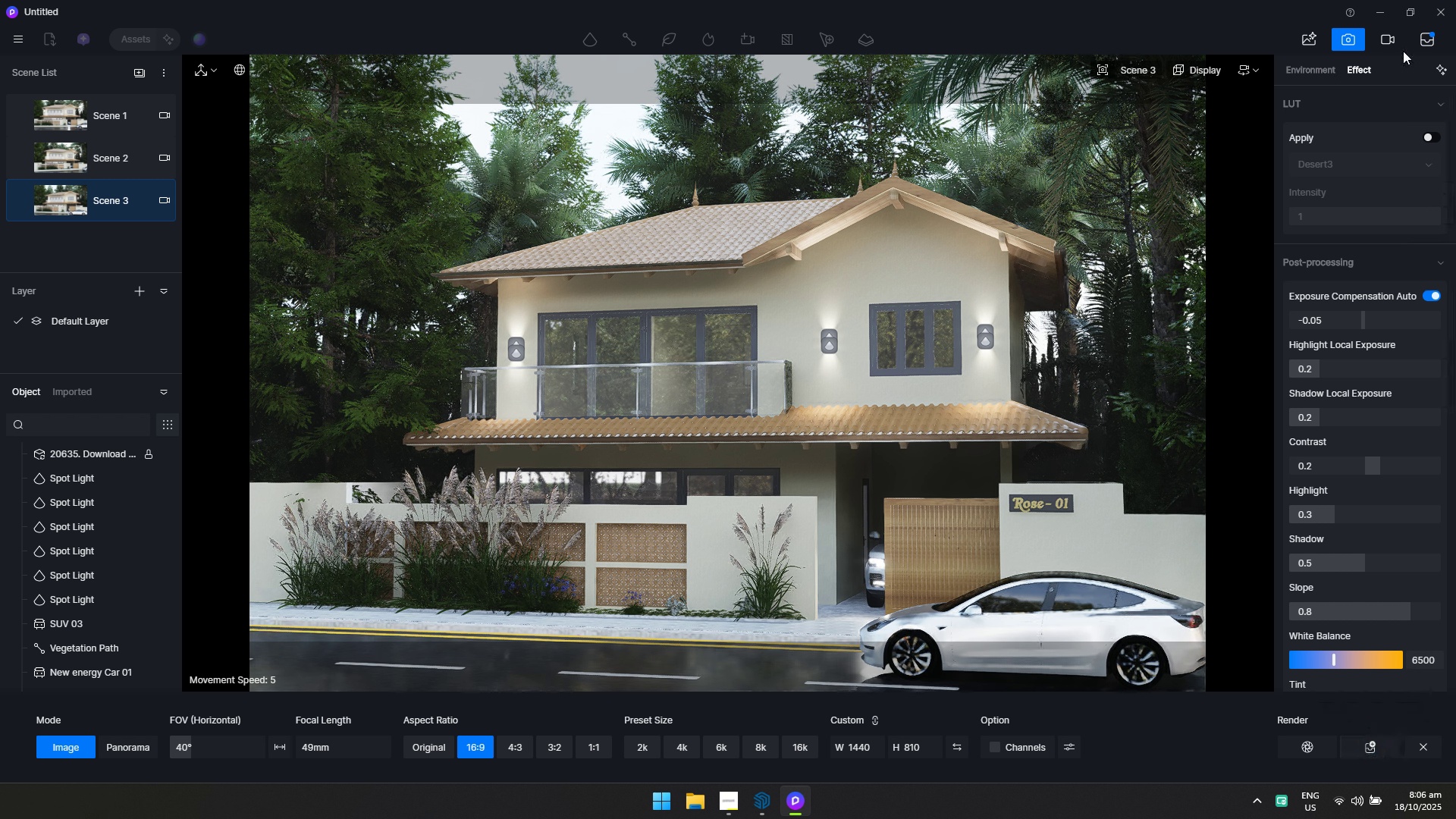 
left_click([1420, 36])
 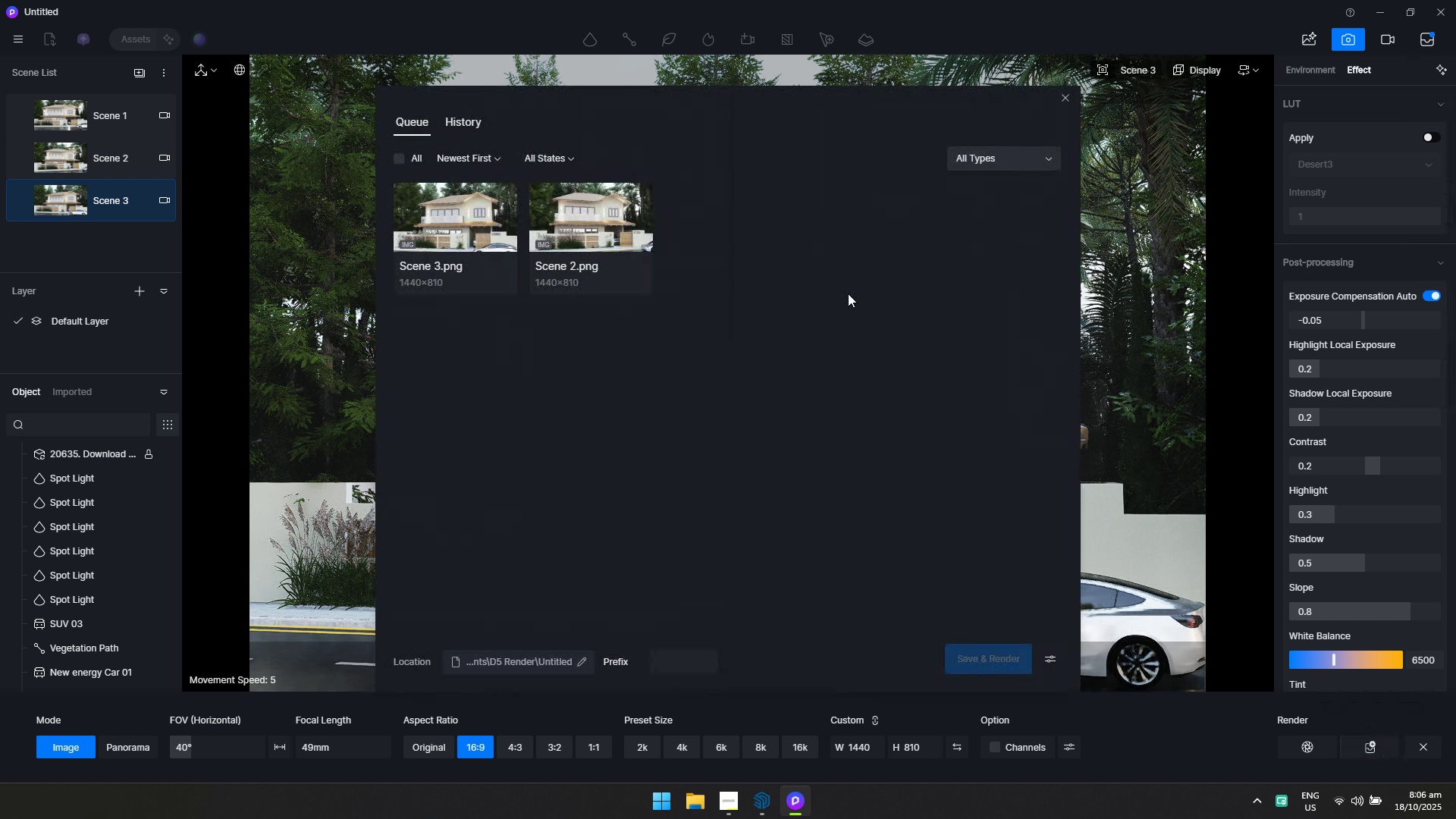 
left_click([1063, 101])
 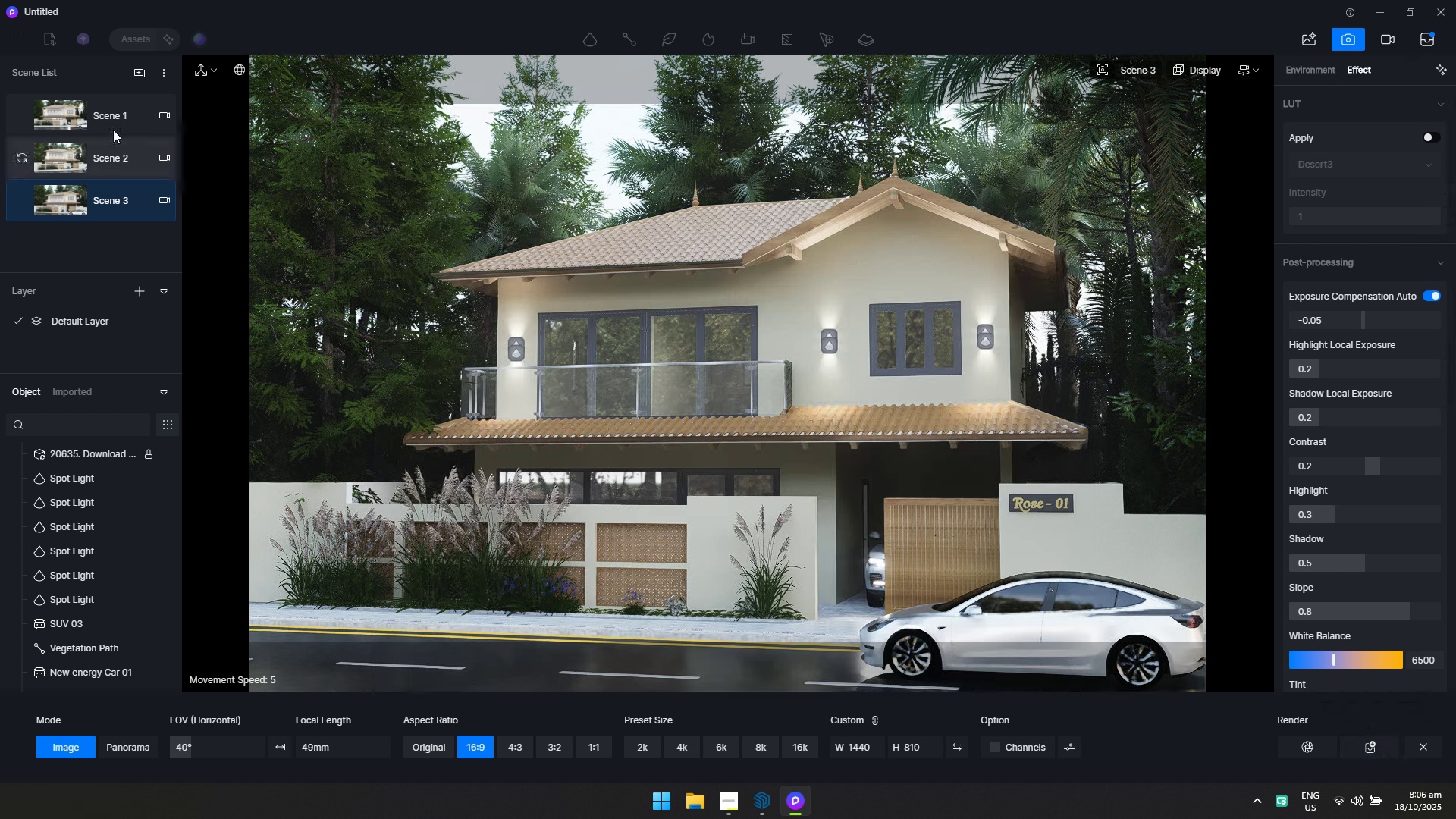 
left_click([112, 112])
 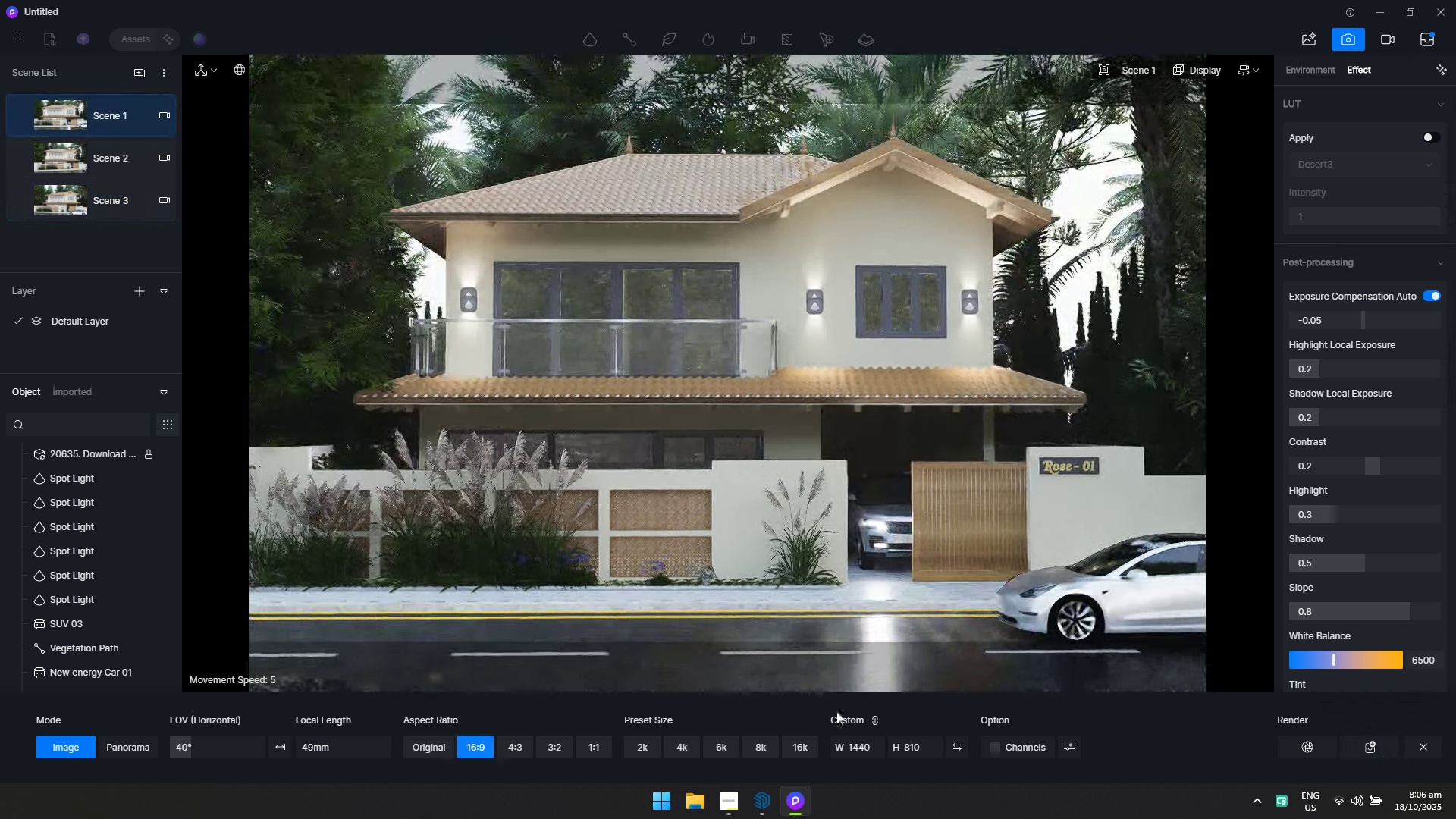 
left_click([1376, 744])
 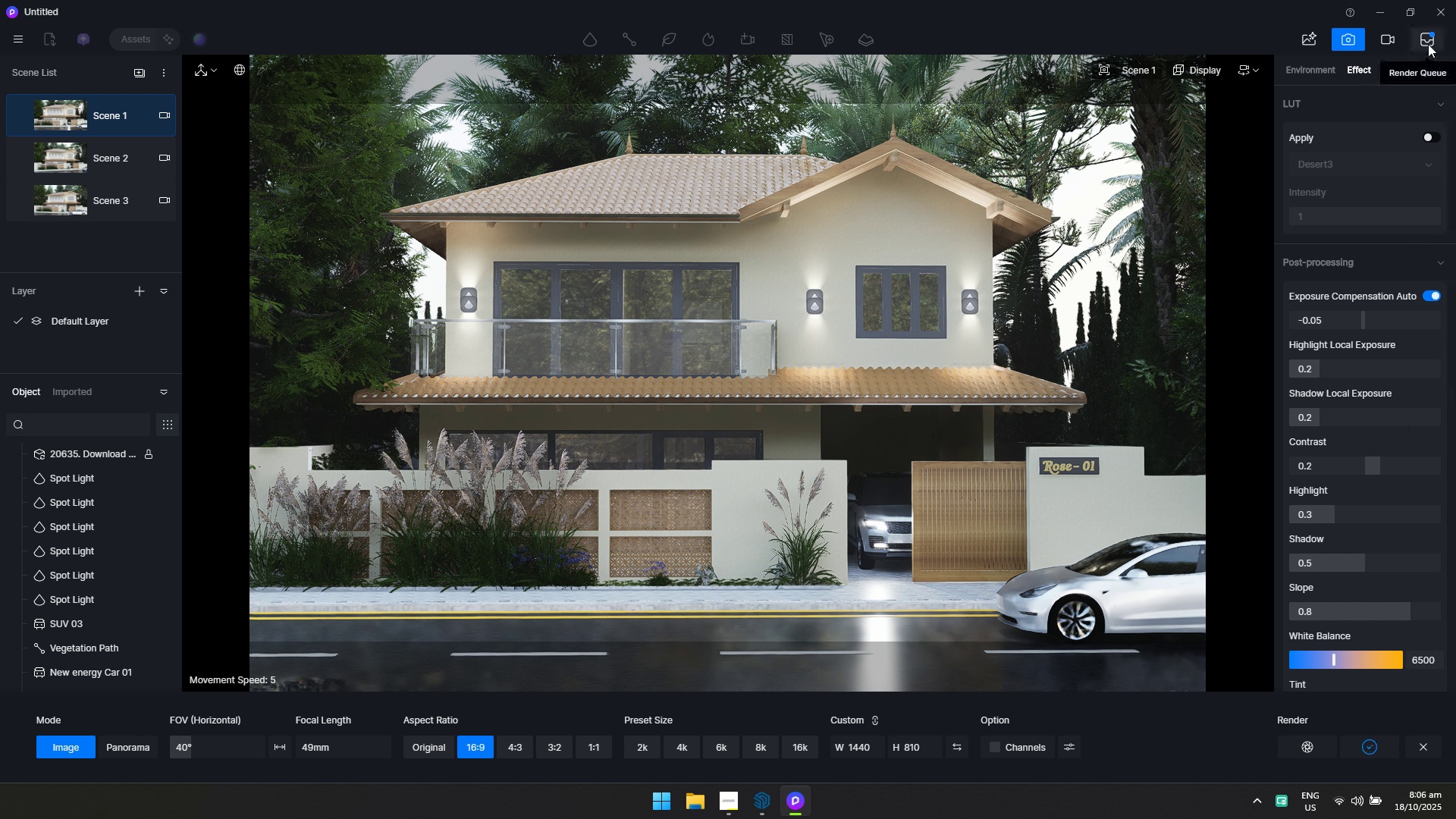 
left_click([1428, 42])
 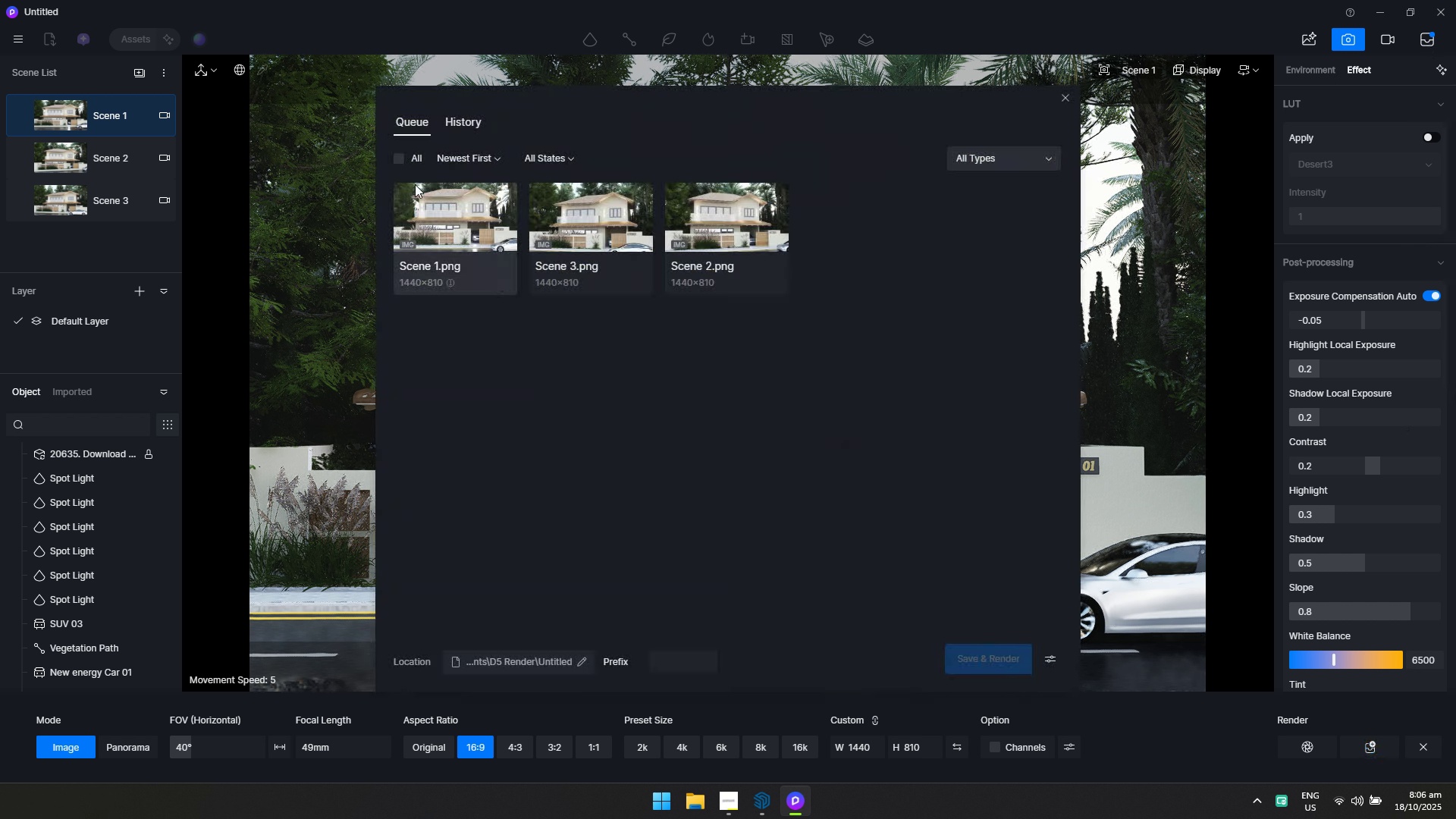 
left_click([400, 155])
 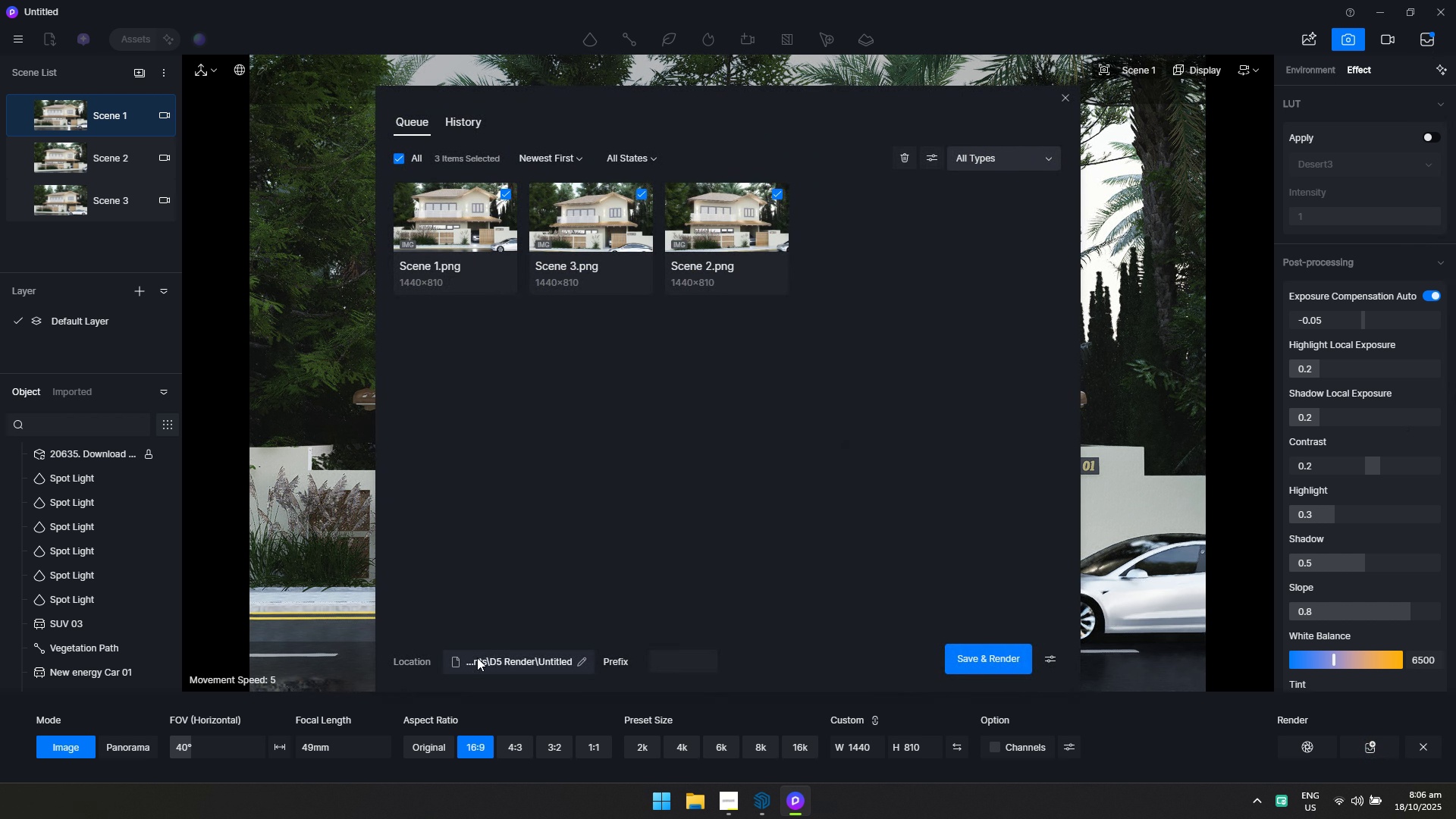 
left_click([481, 661])
 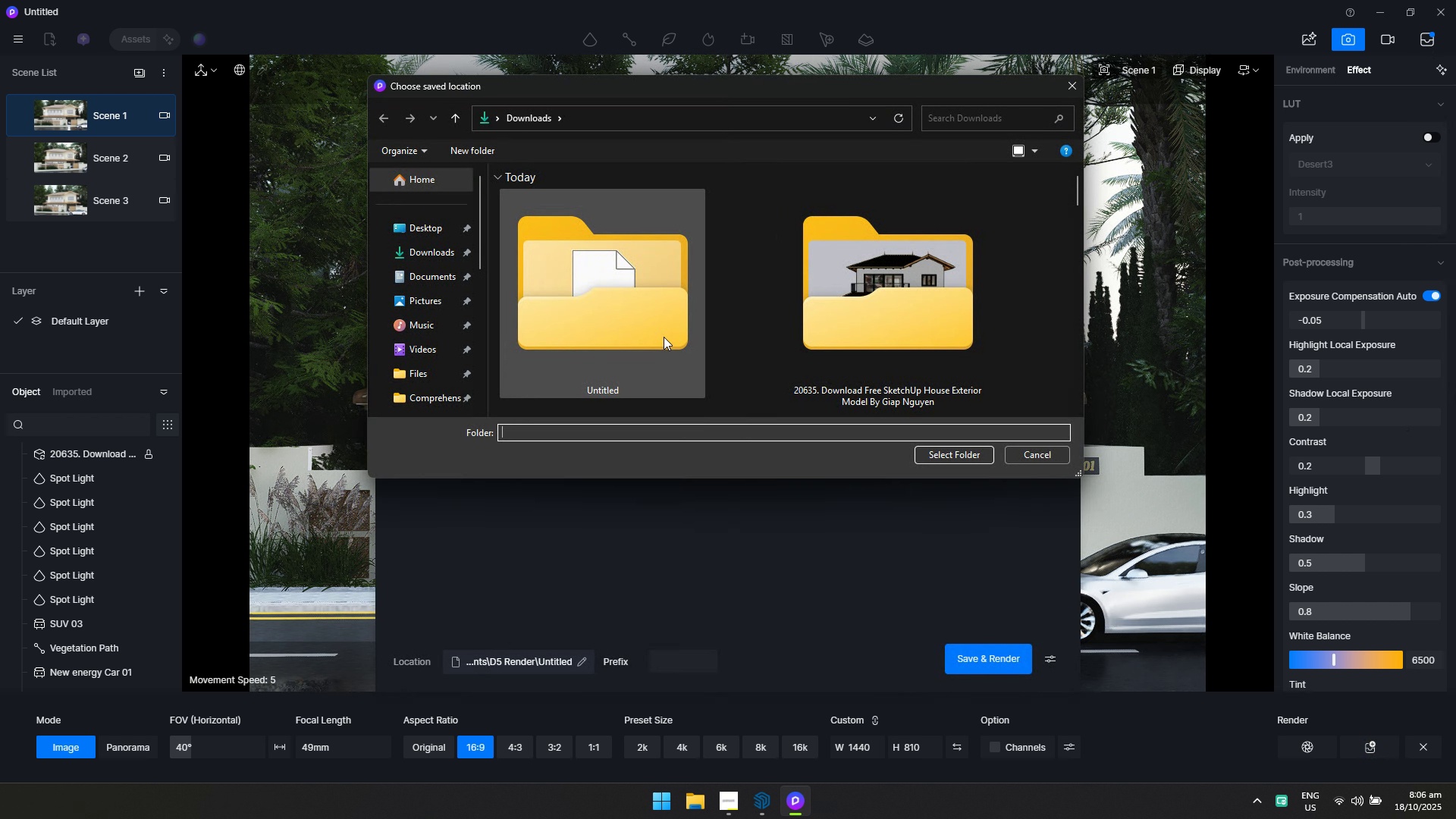 
double_click([664, 337])
 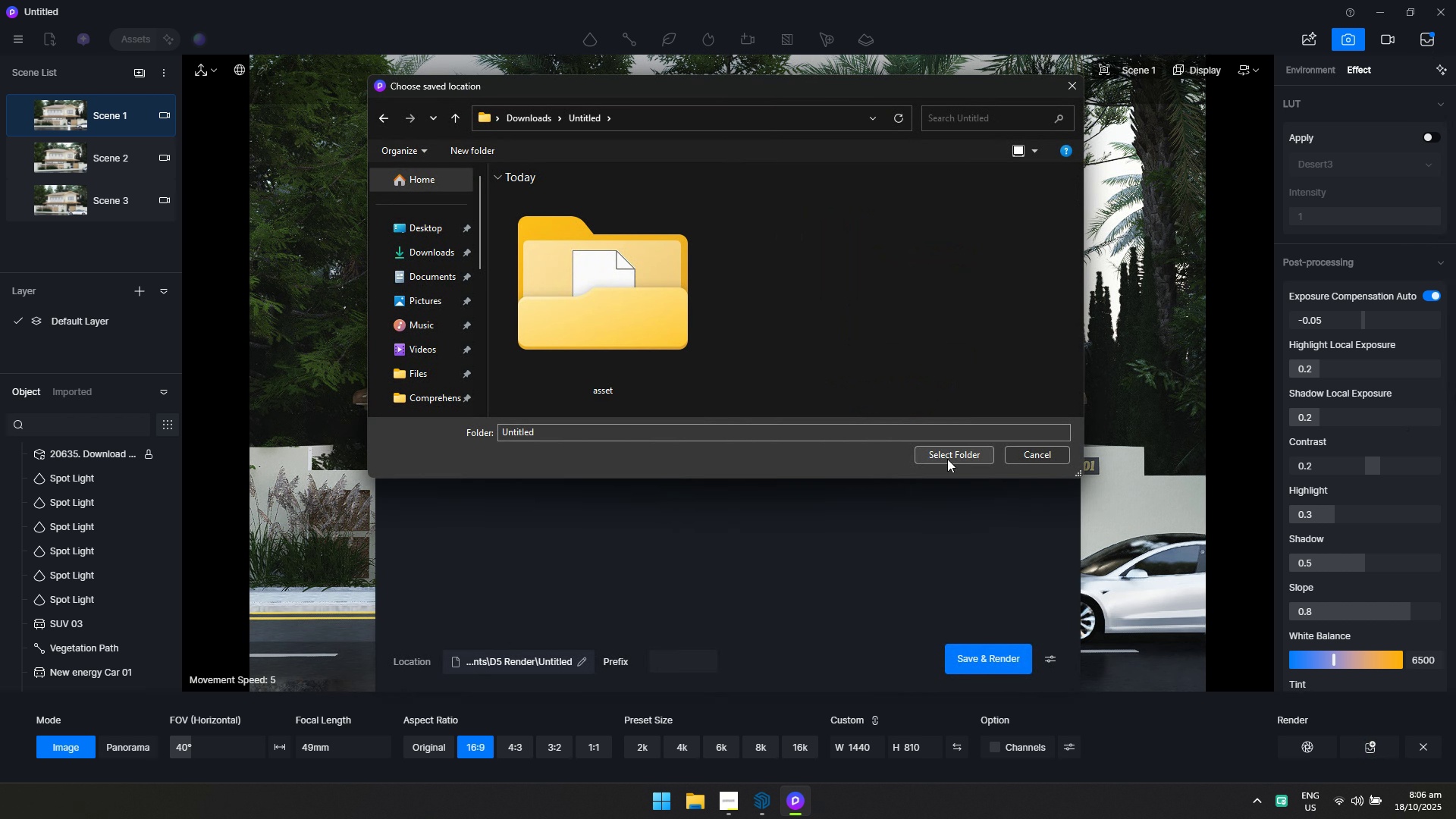 
double_click([640, 284])
 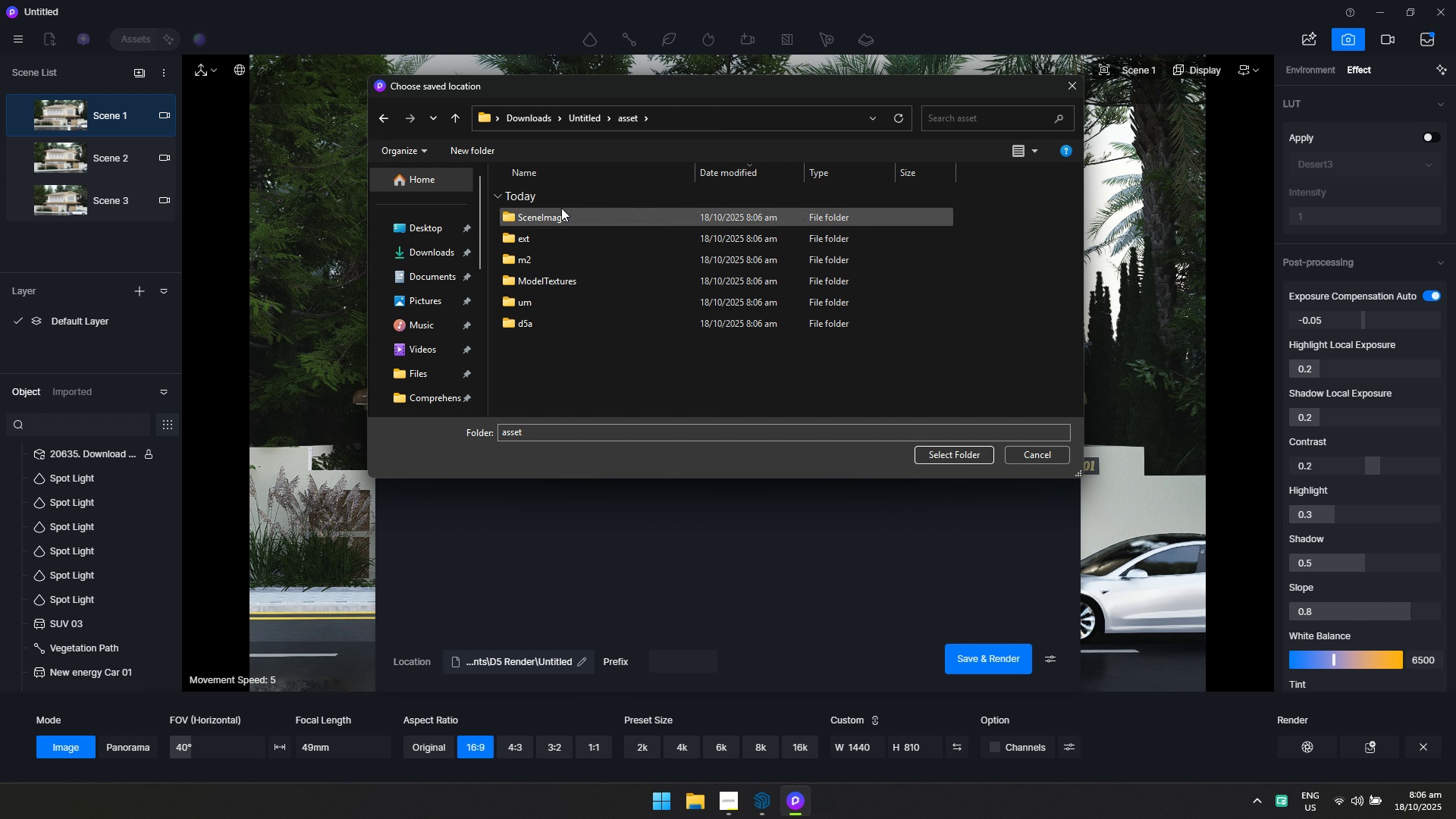 
left_click([545, 120])
 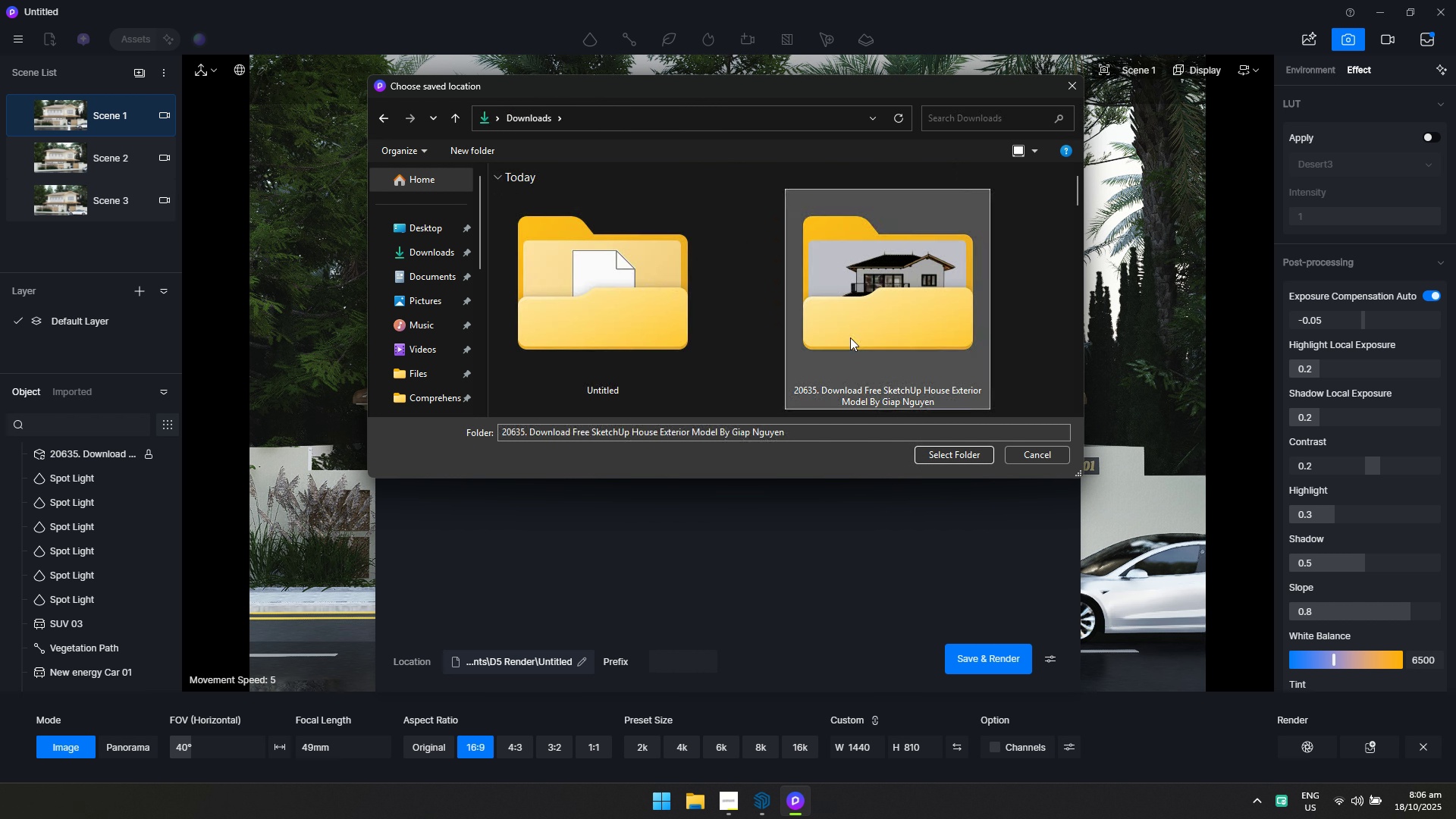 
double_click([850, 337])
 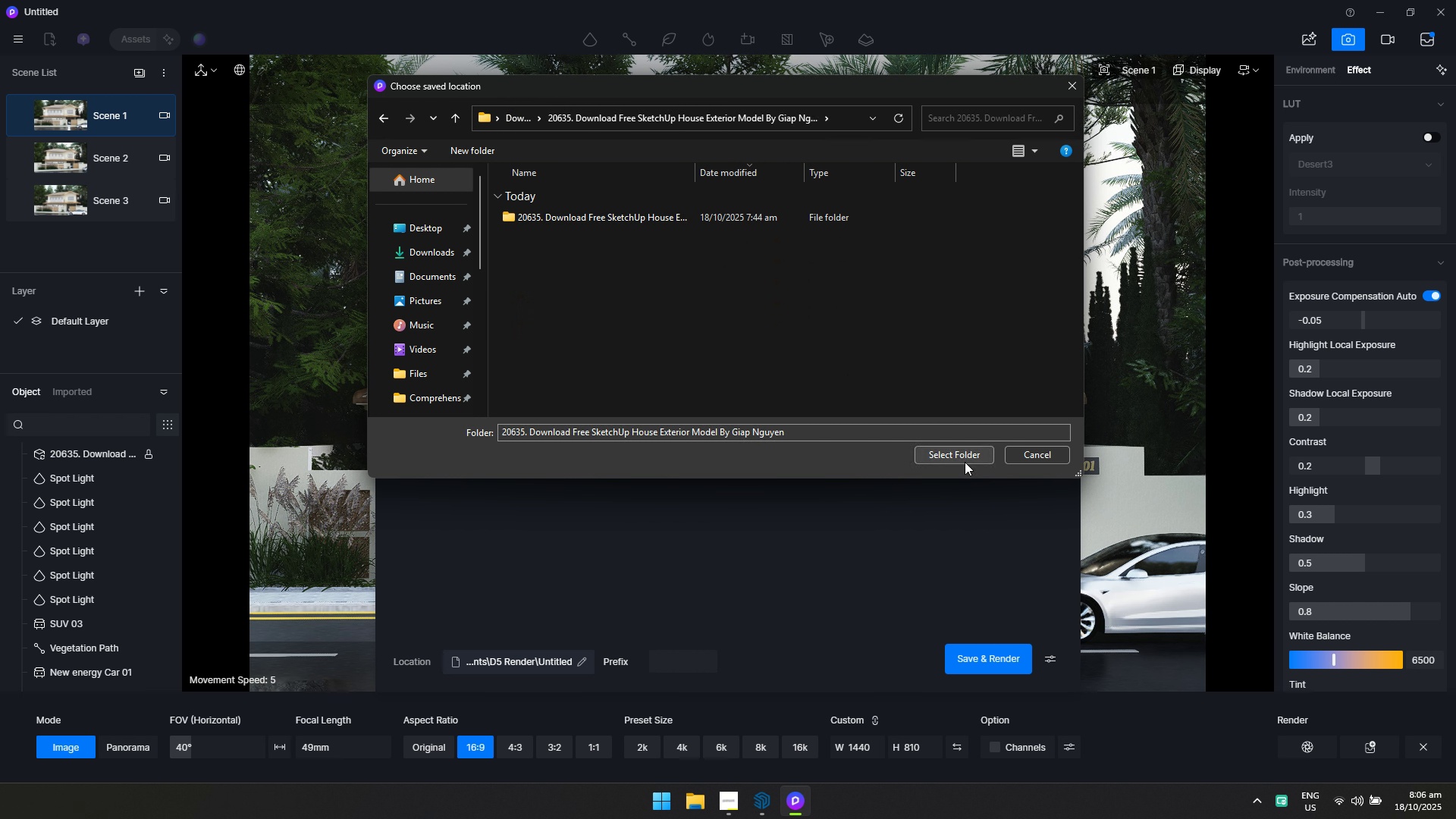 
left_click([965, 462])
 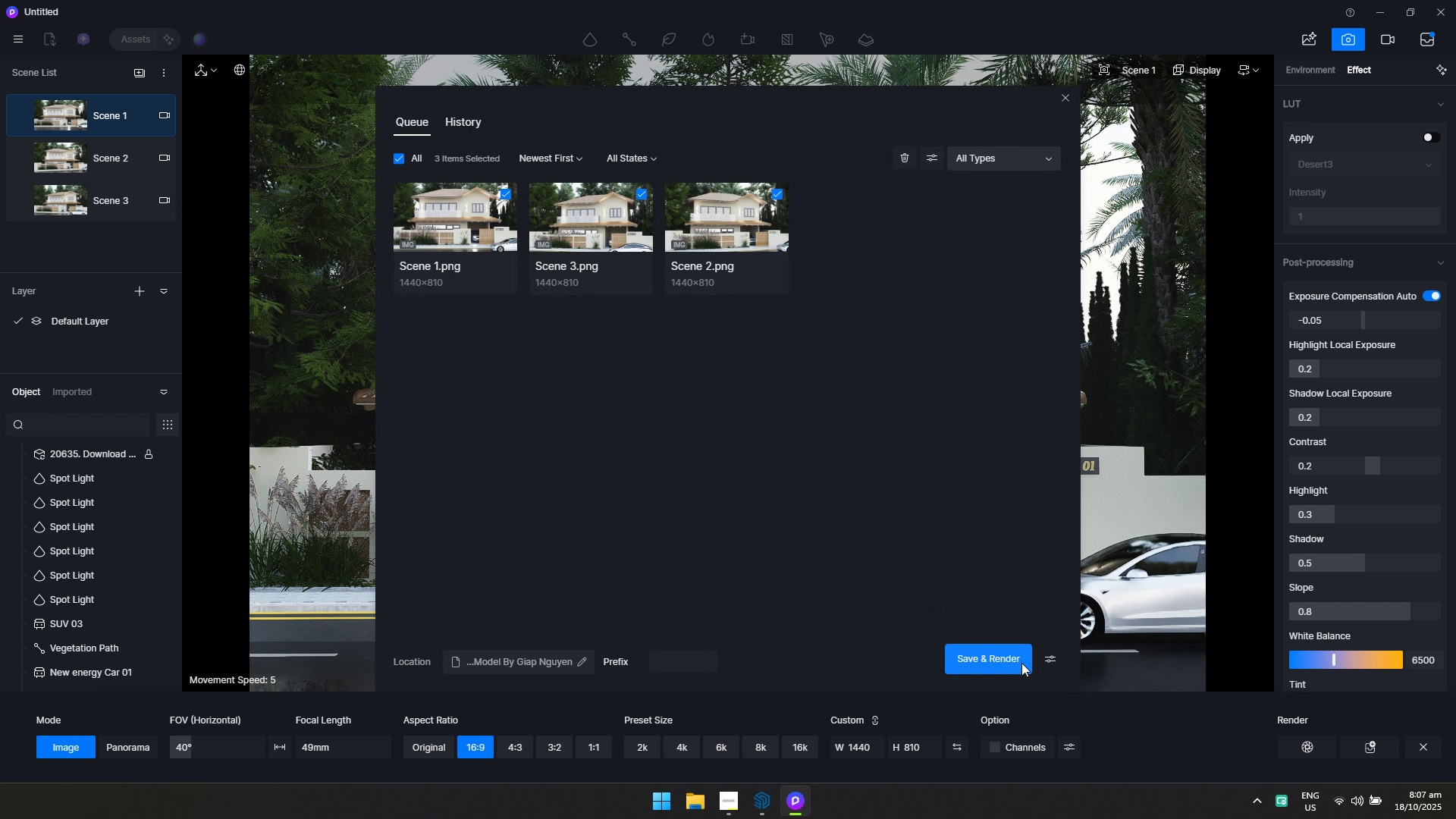 
left_click([1042, 661])
 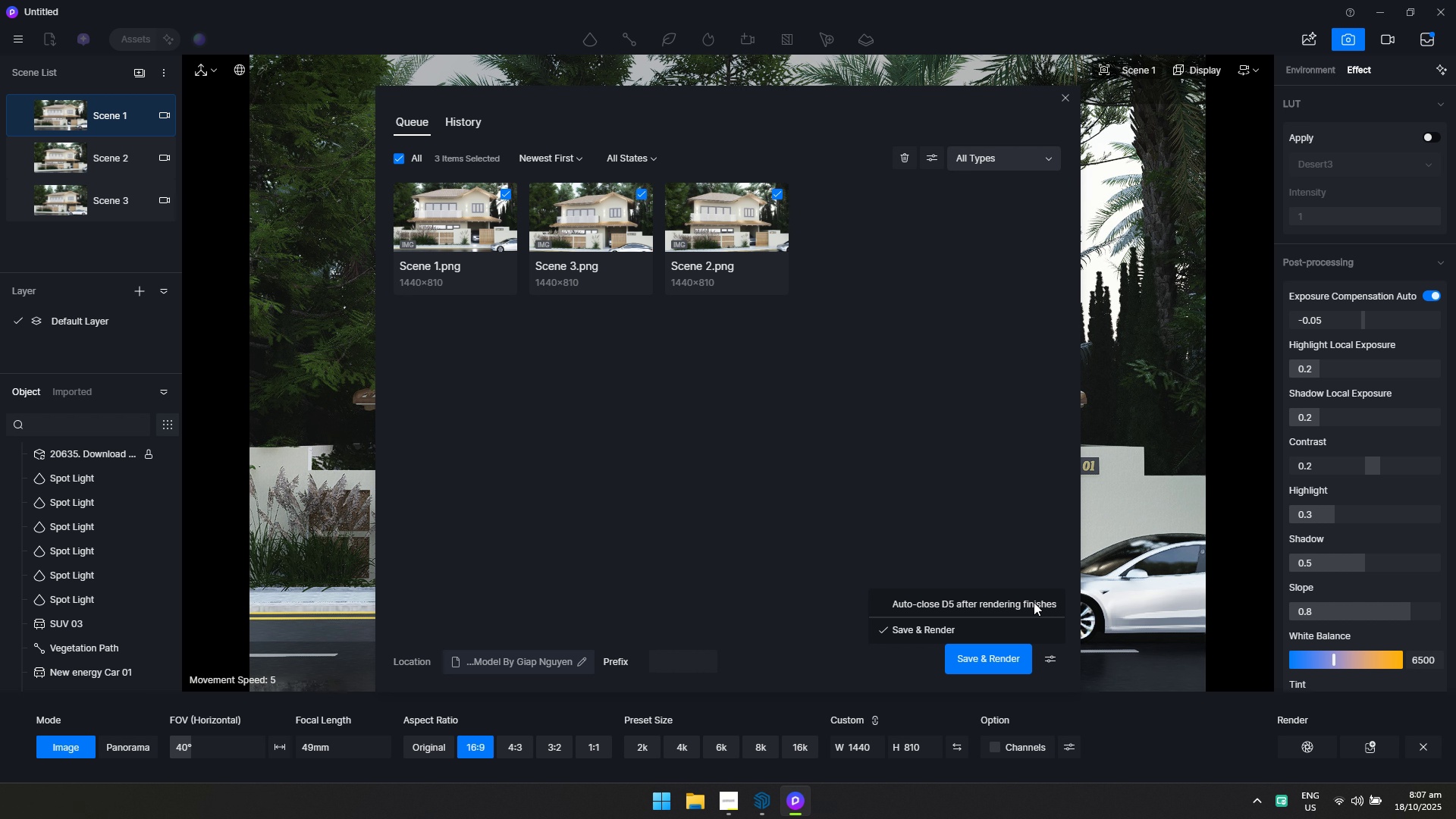 
wait(5.49)
 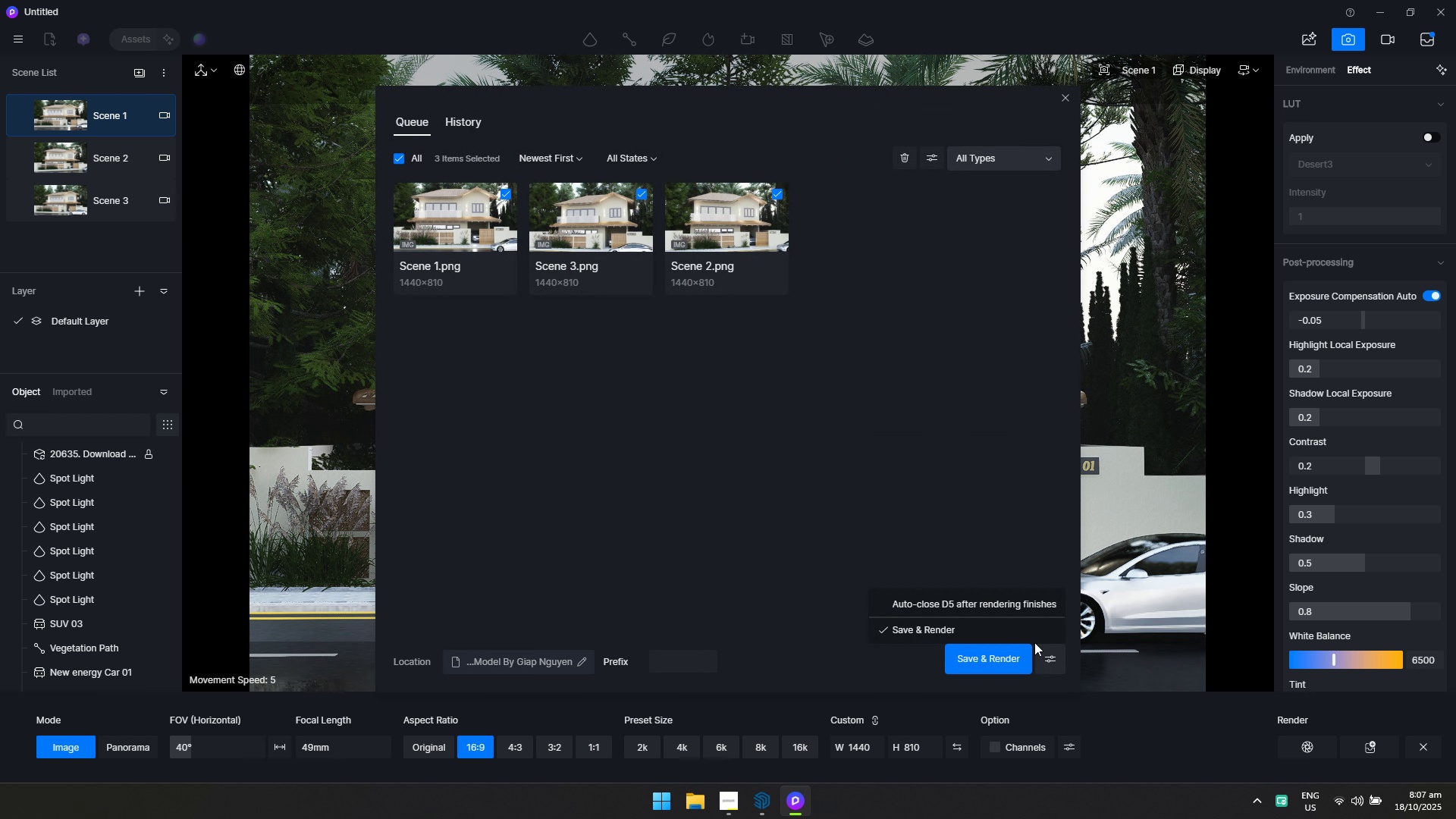 
left_click([984, 661])